 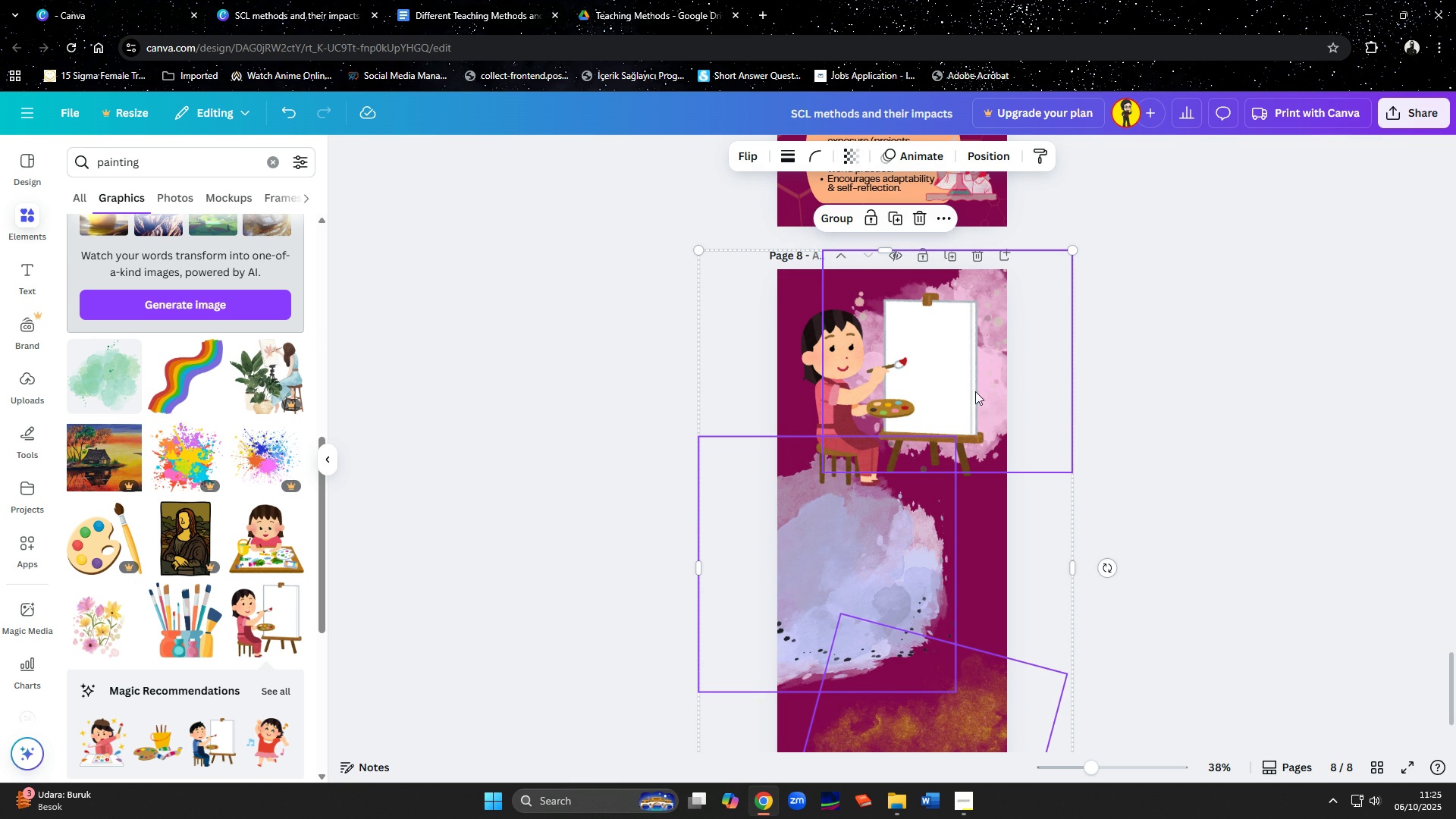 
left_click([963, 382])
 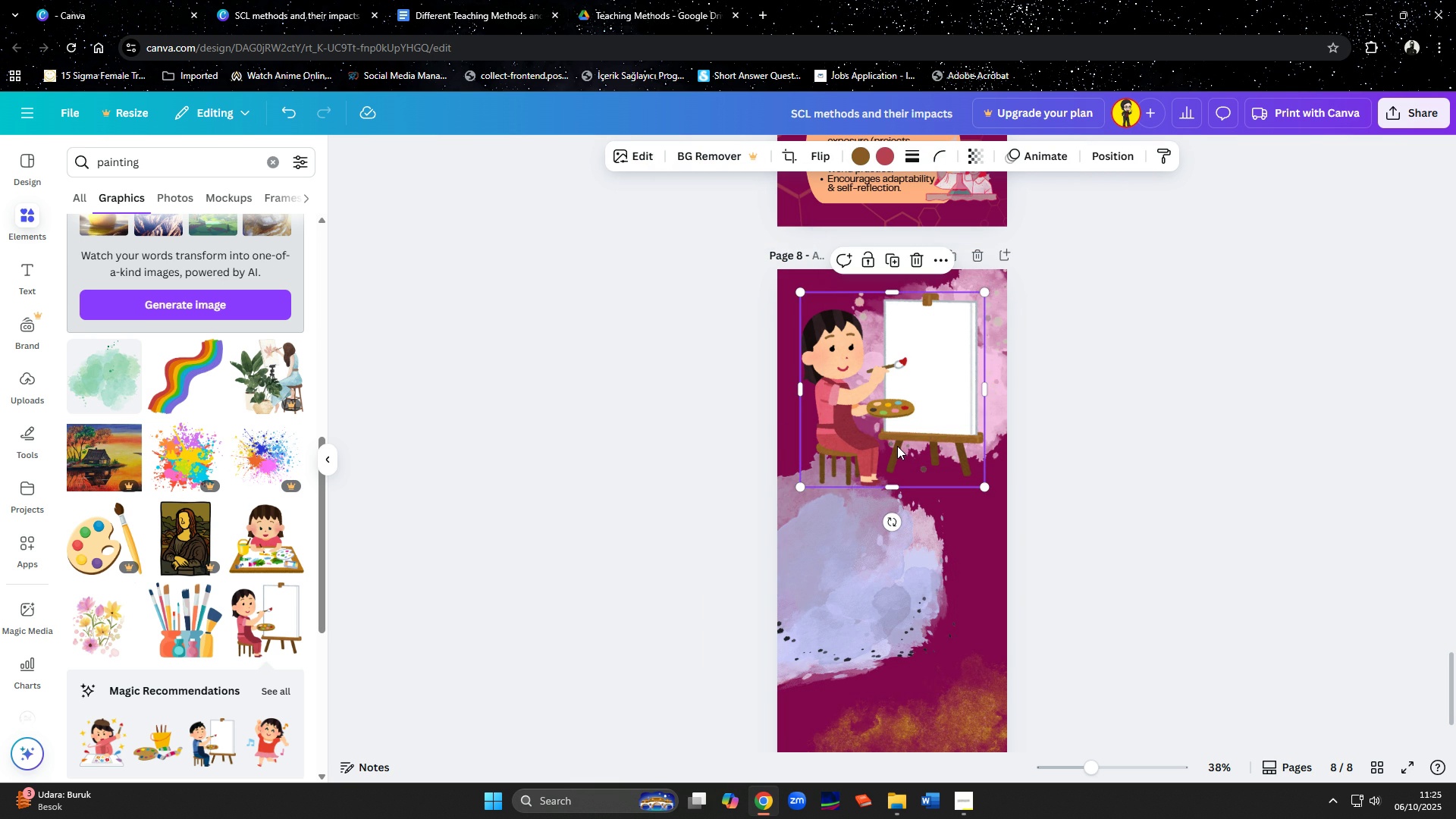 
key(Delete)
 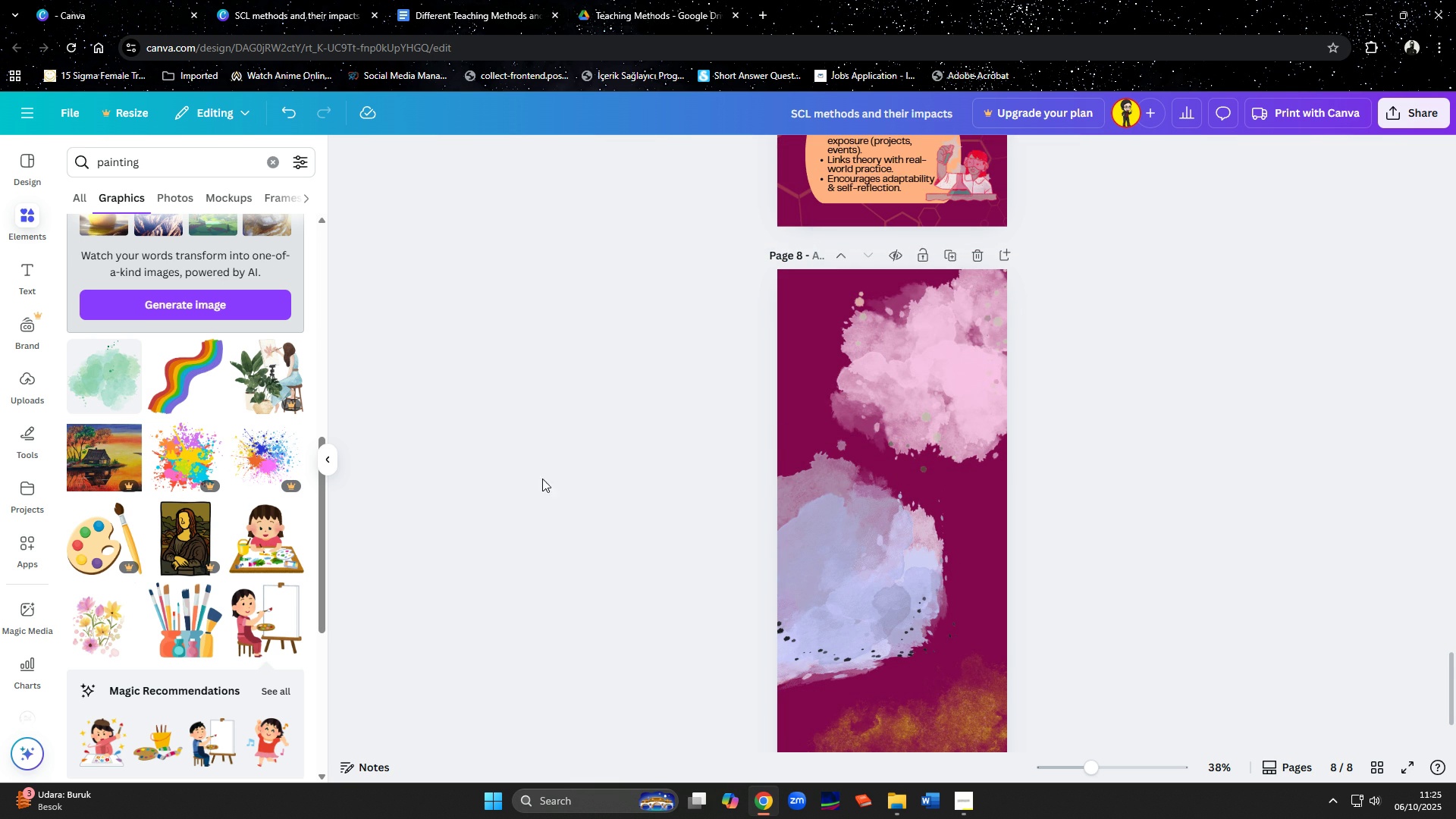 
scroll: coordinate [237, 513], scroll_direction: down, amount: 9.0
 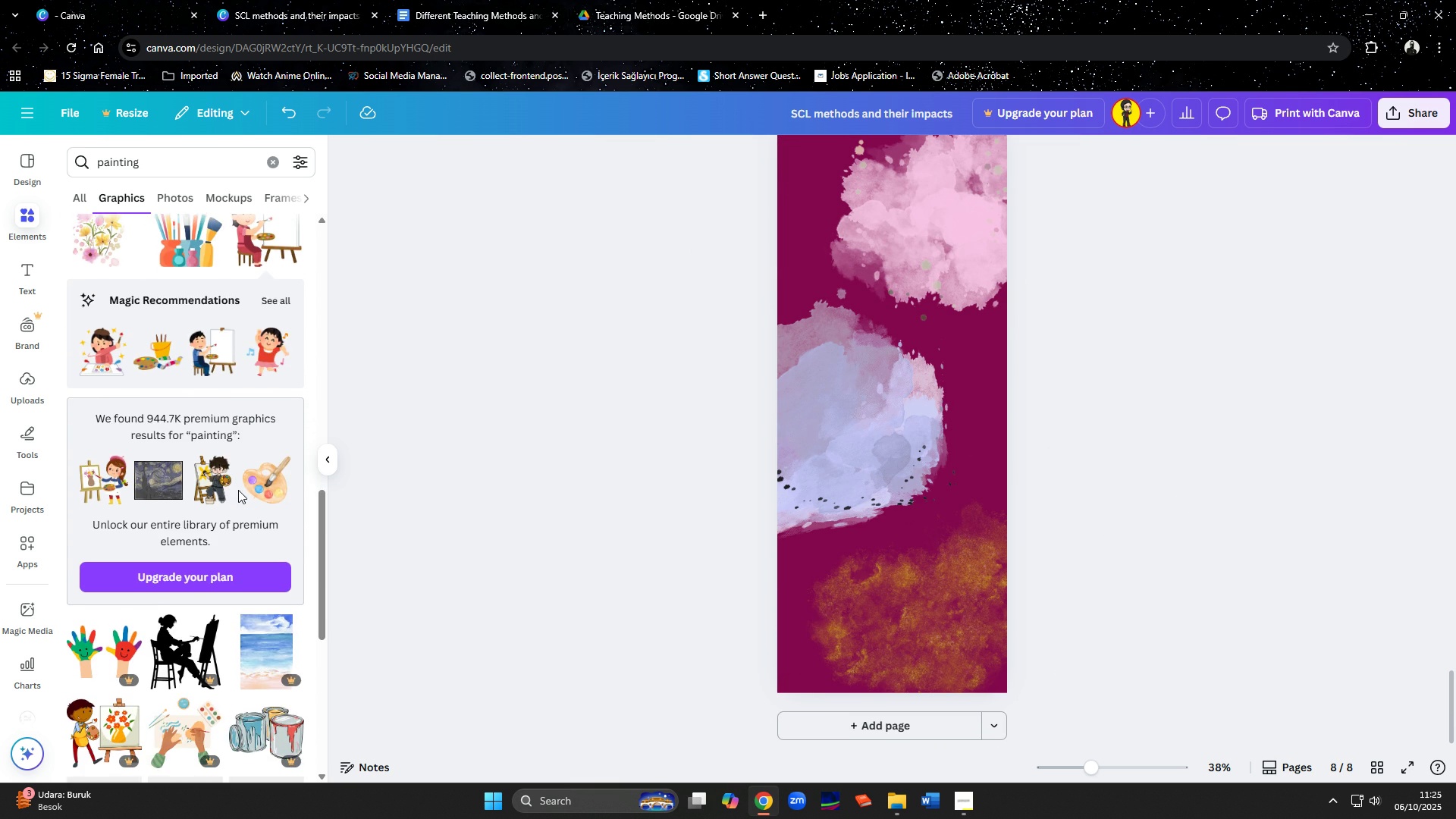 
scroll: coordinate [238, 490], scroll_direction: up, amount: 7.0